 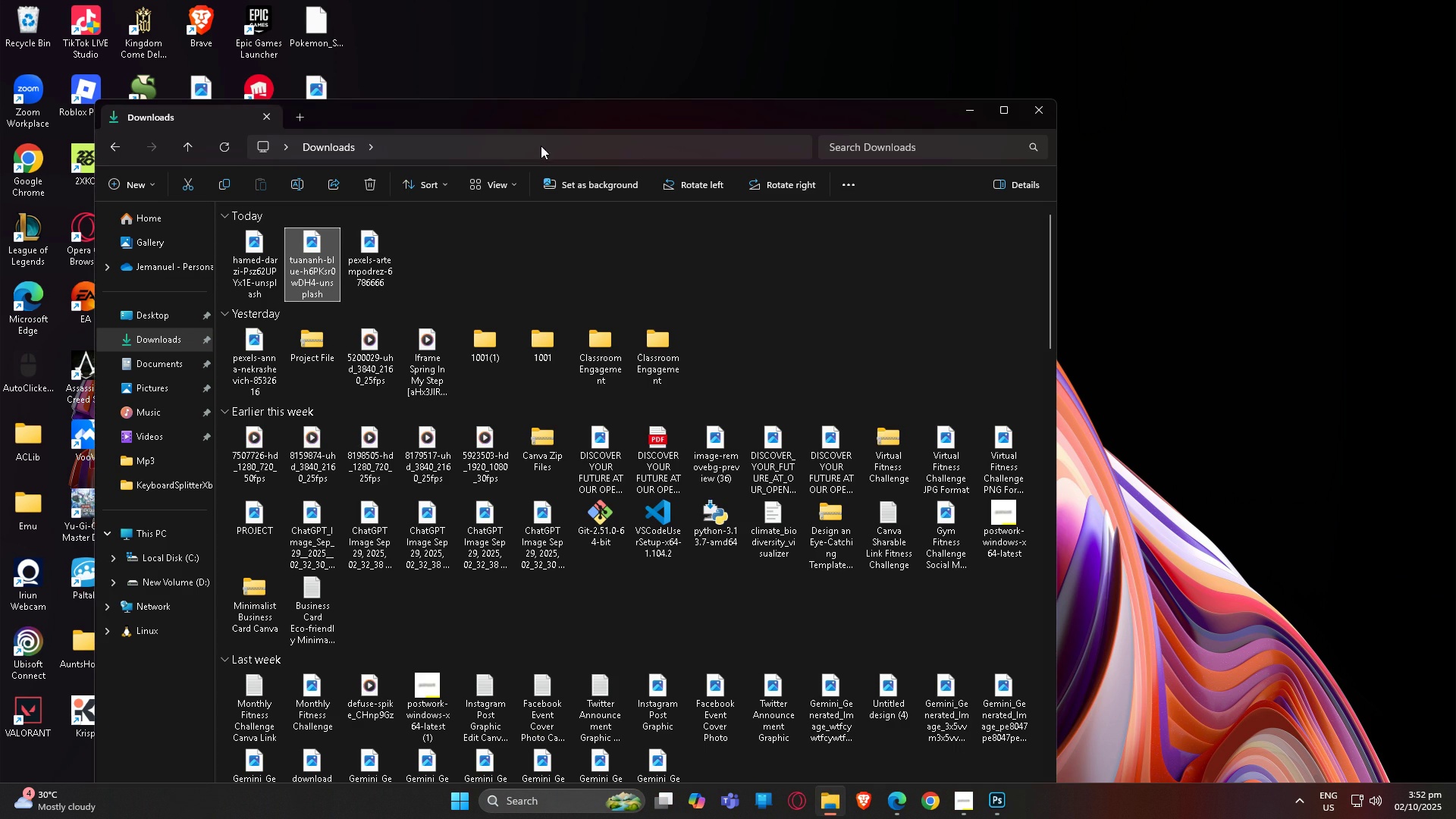 
double_click([391, 262])
 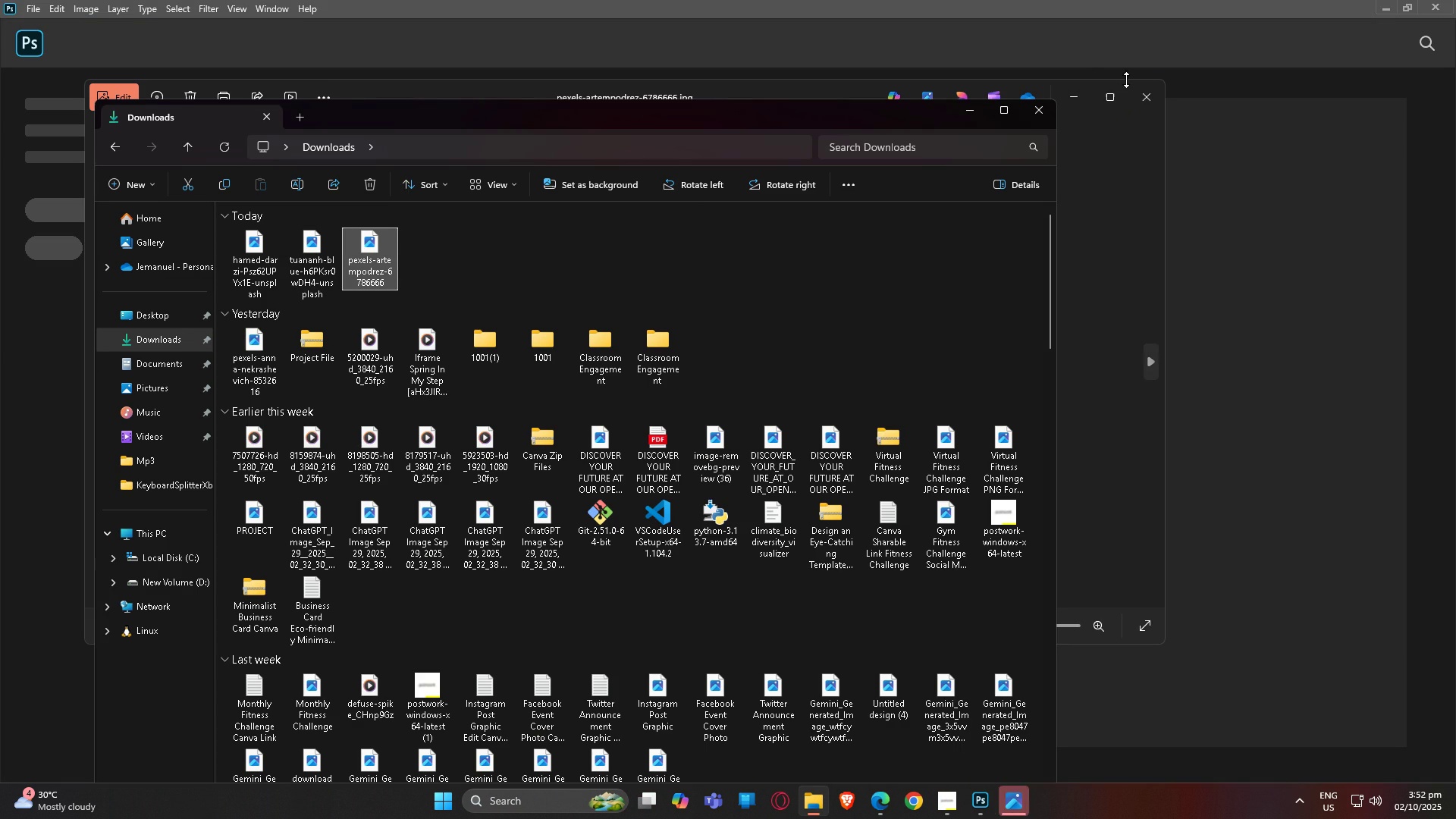 
left_click([1105, 226])
 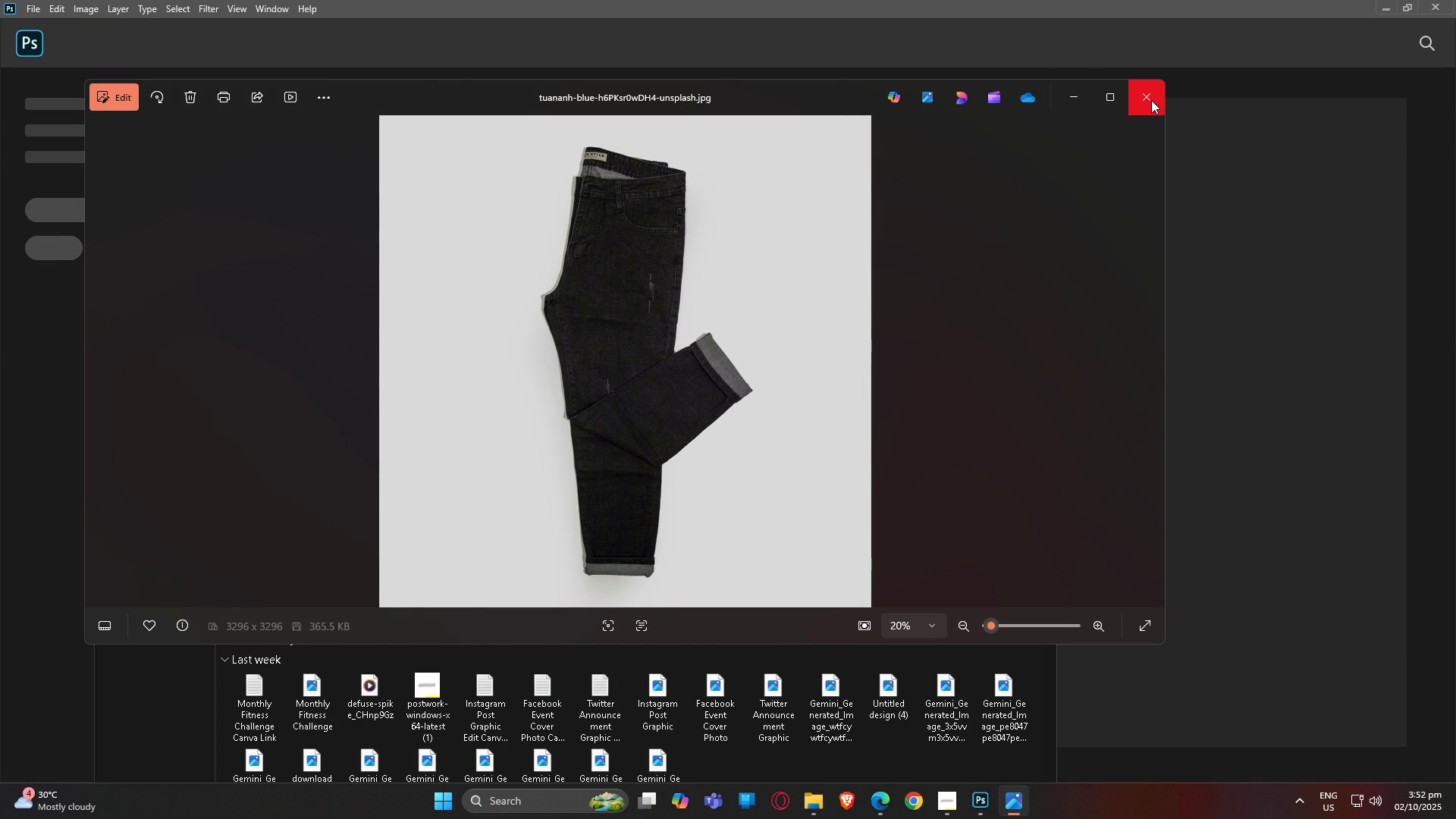 
left_click([1151, 100])
 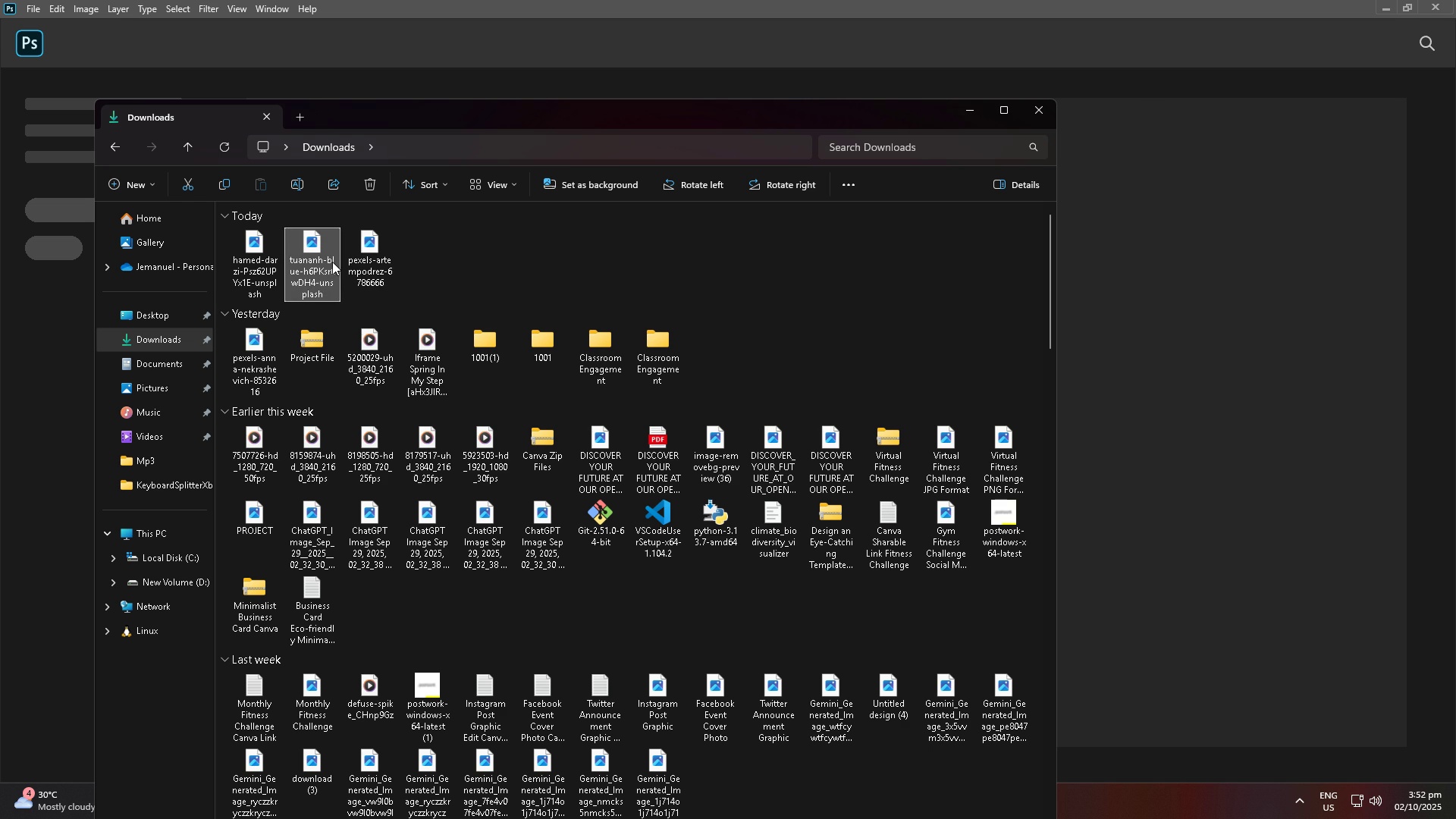 
left_click([332, 262])
 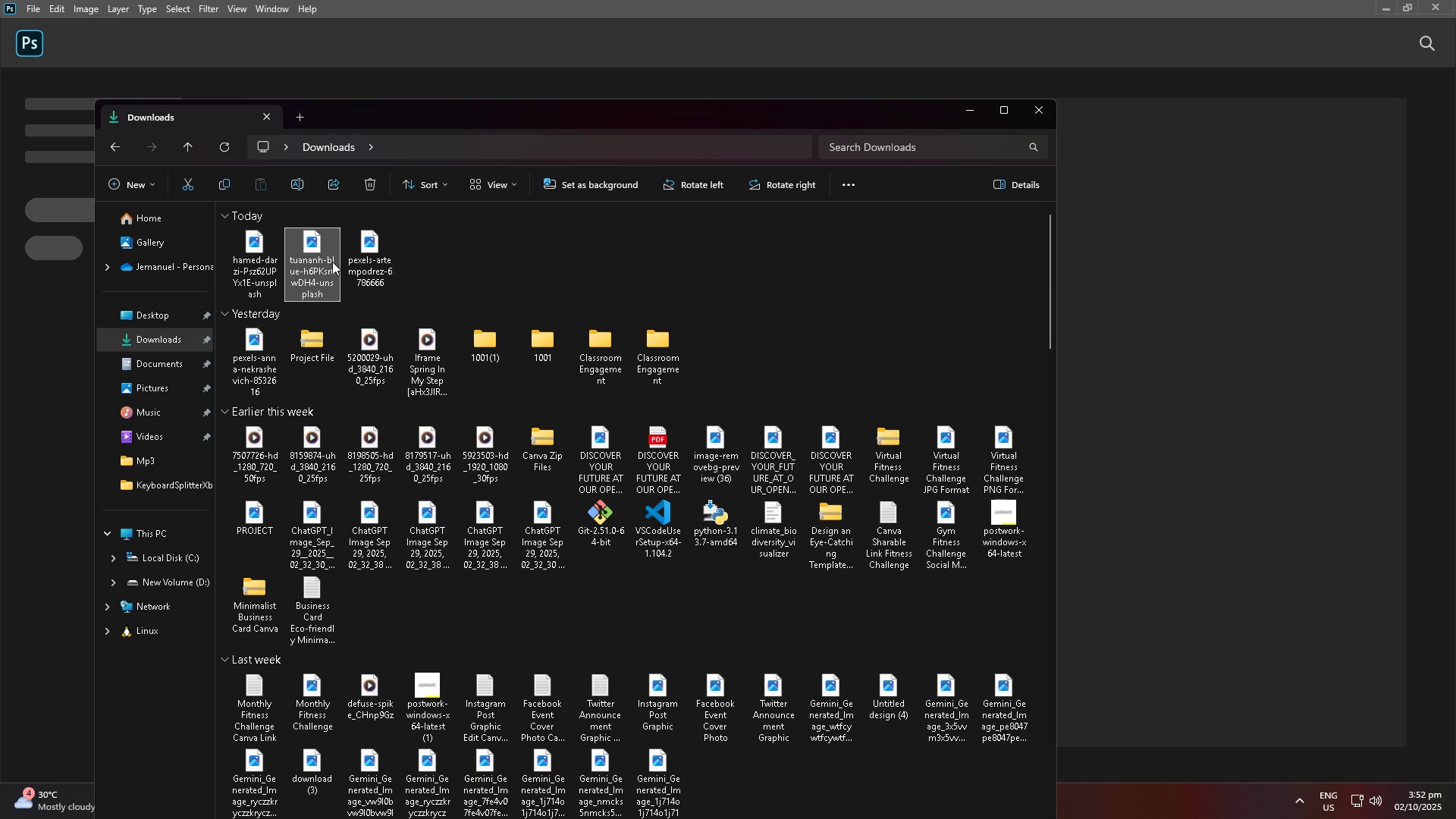 
right_click([332, 262])
 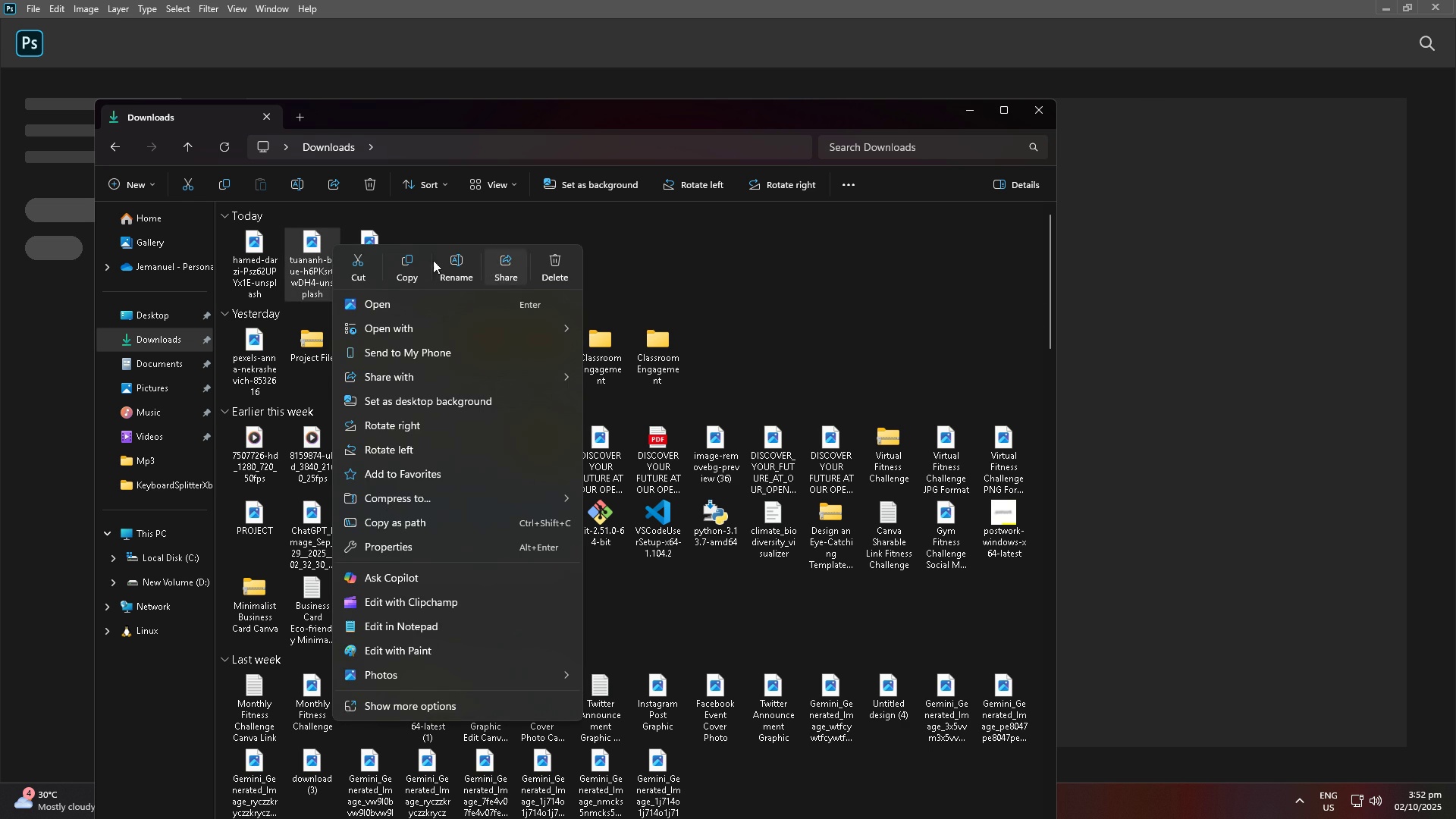 
left_click([469, 273])